 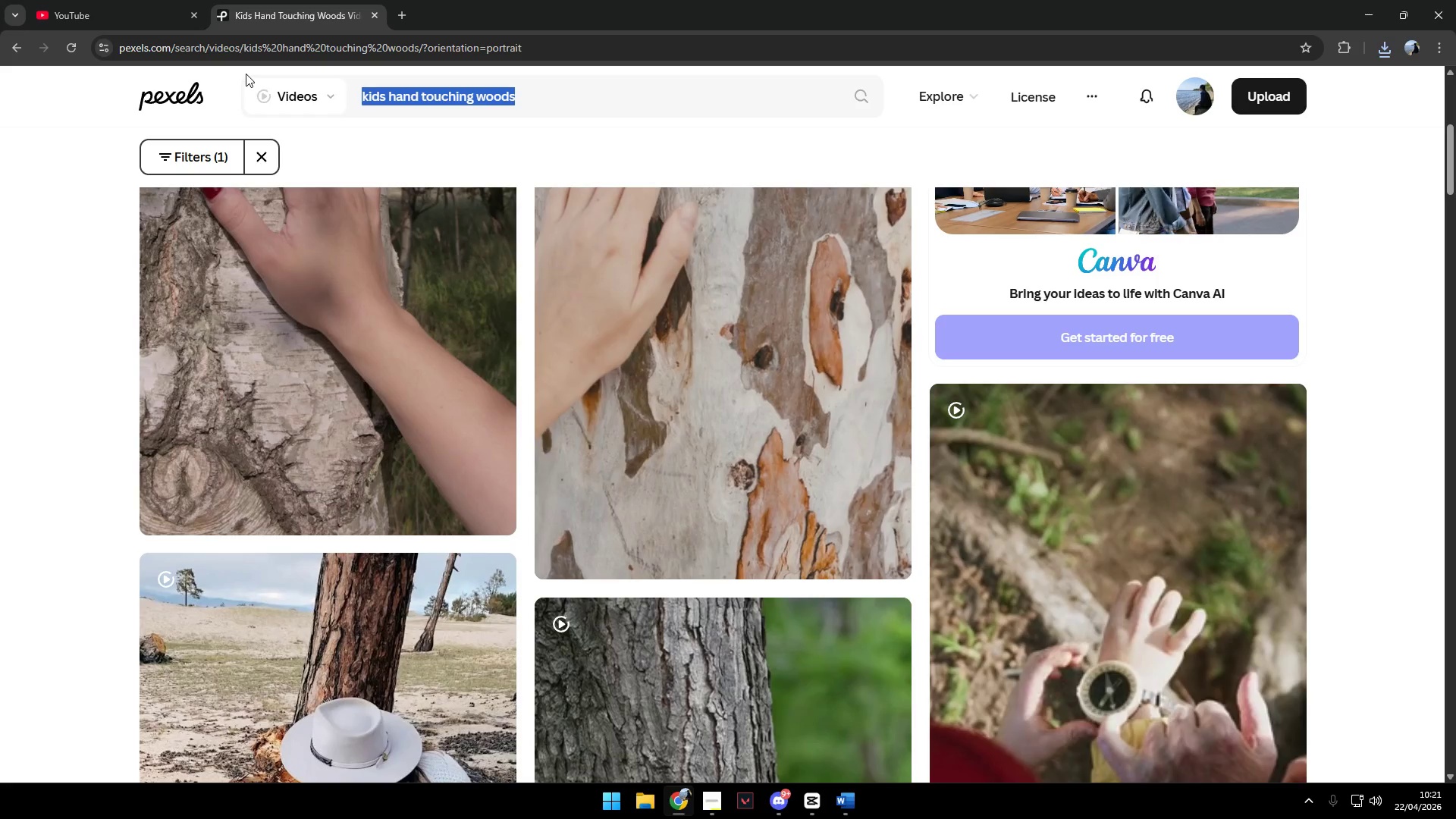 
type(wooden toys)
 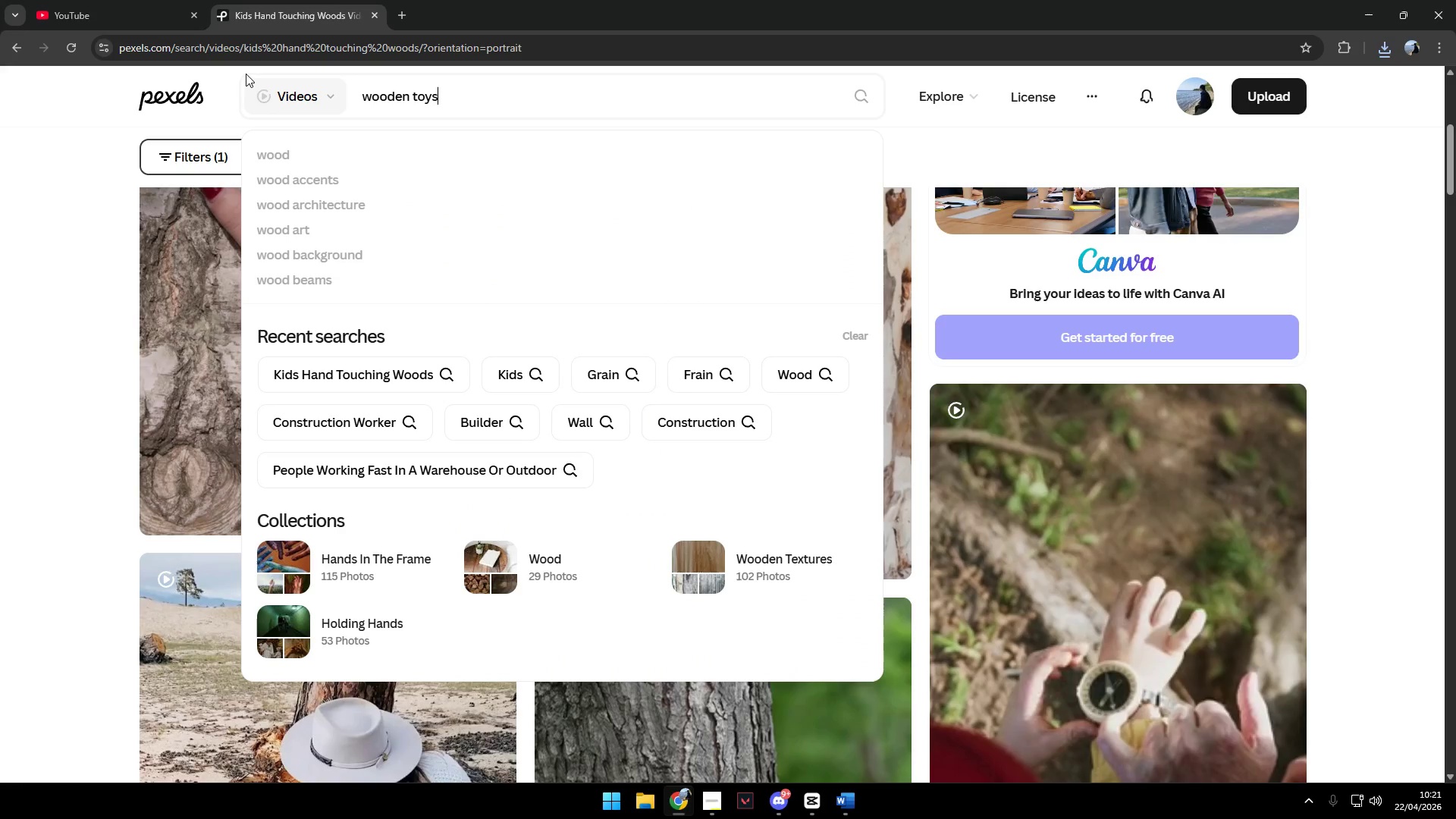 
key(Enter)
 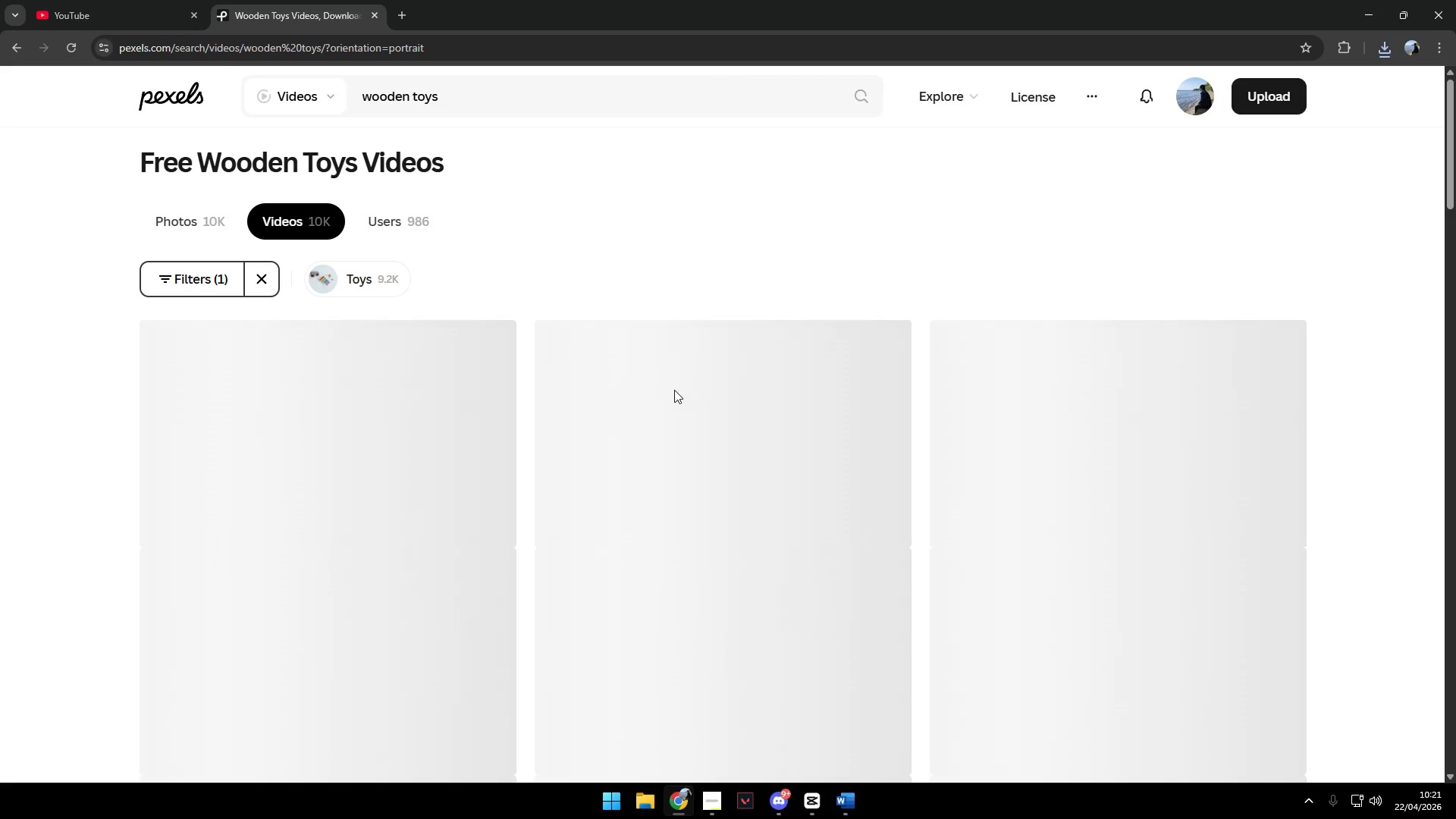 
scroll: coordinate [668, 367], scroll_direction: down, amount: 3.0
 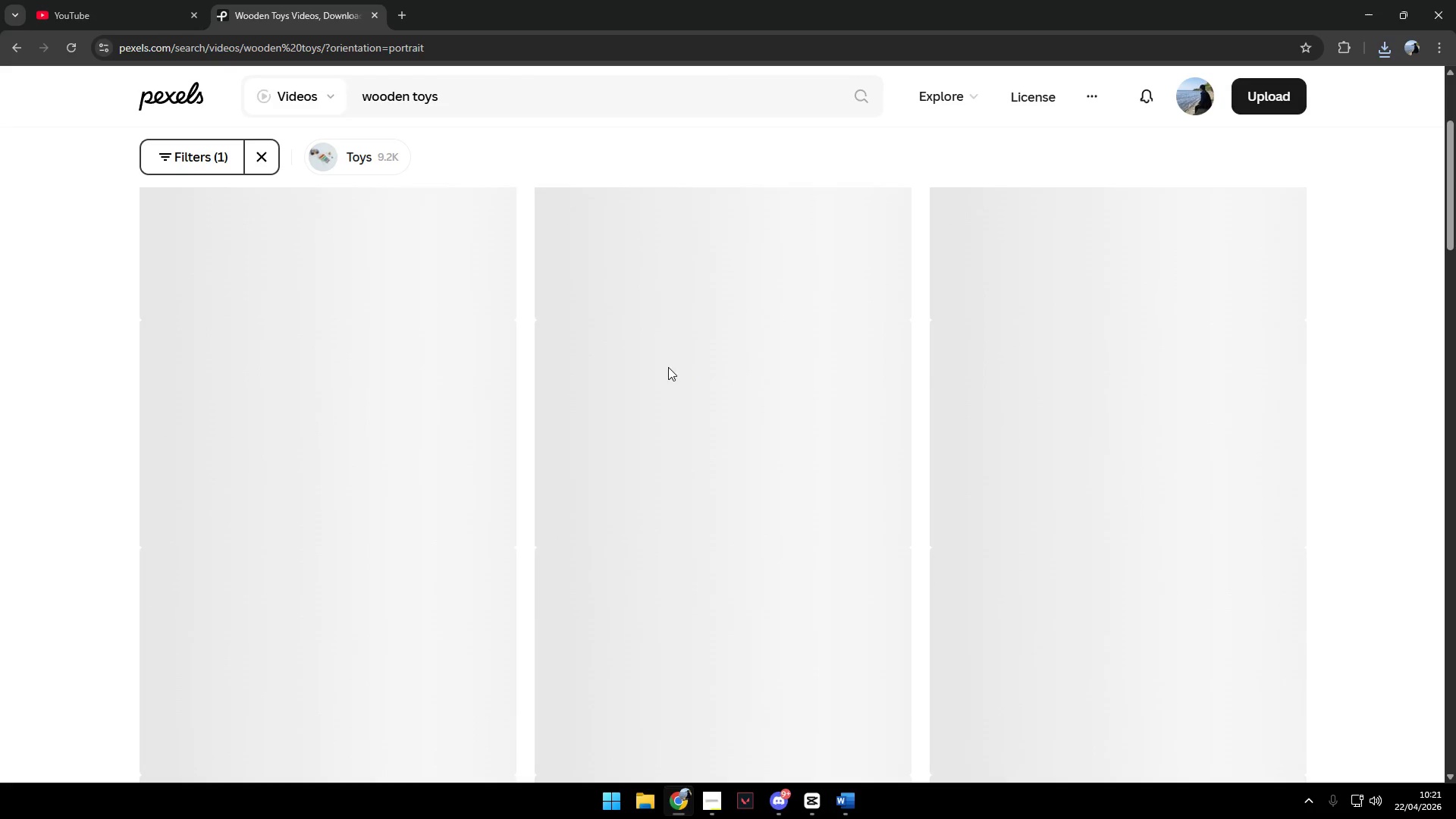 
scroll: coordinate [668, 367], scroll_direction: none, amount: 0.0
 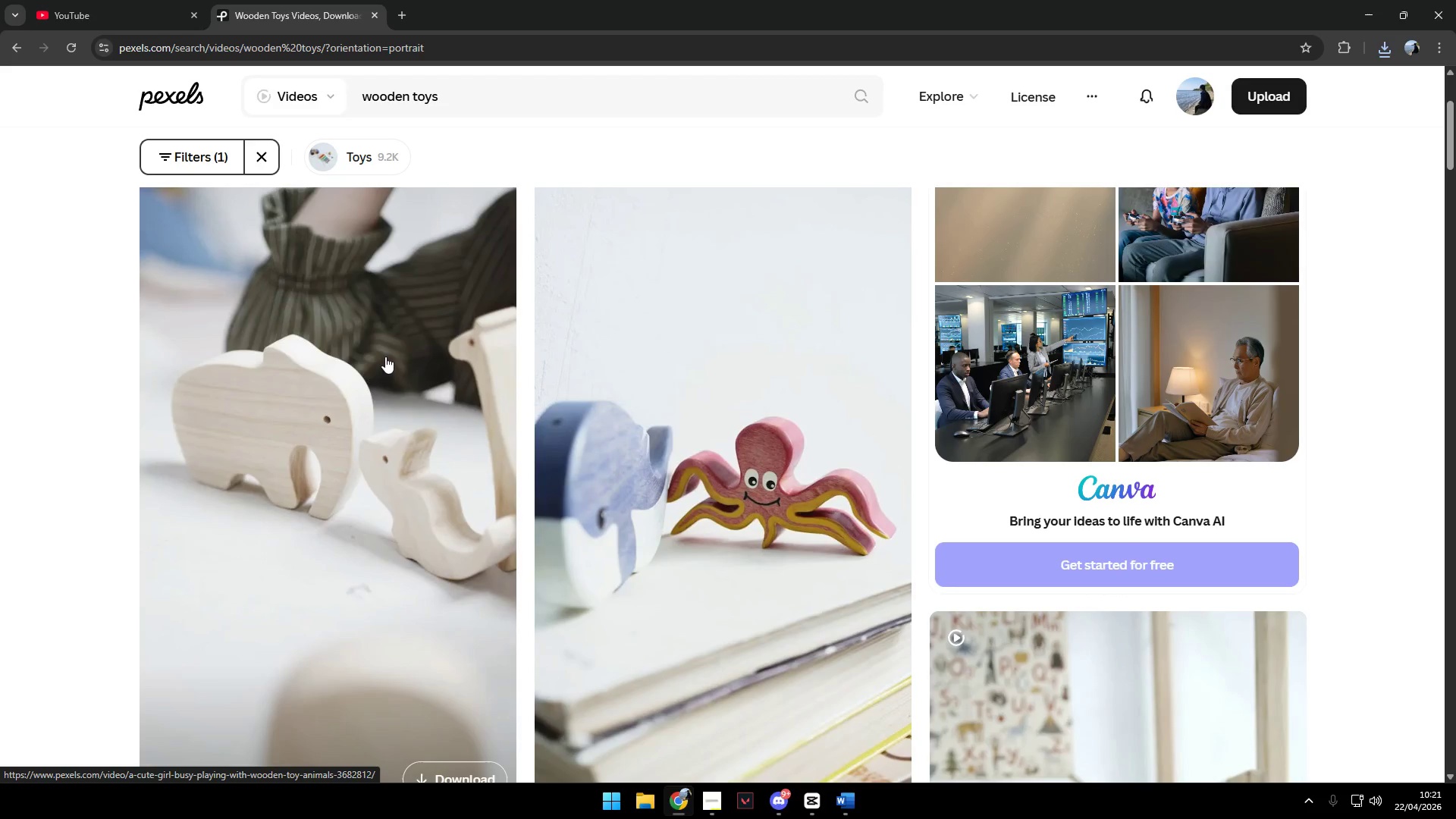 
scroll: coordinate [386, 356], scroll_direction: down, amount: 3.0
 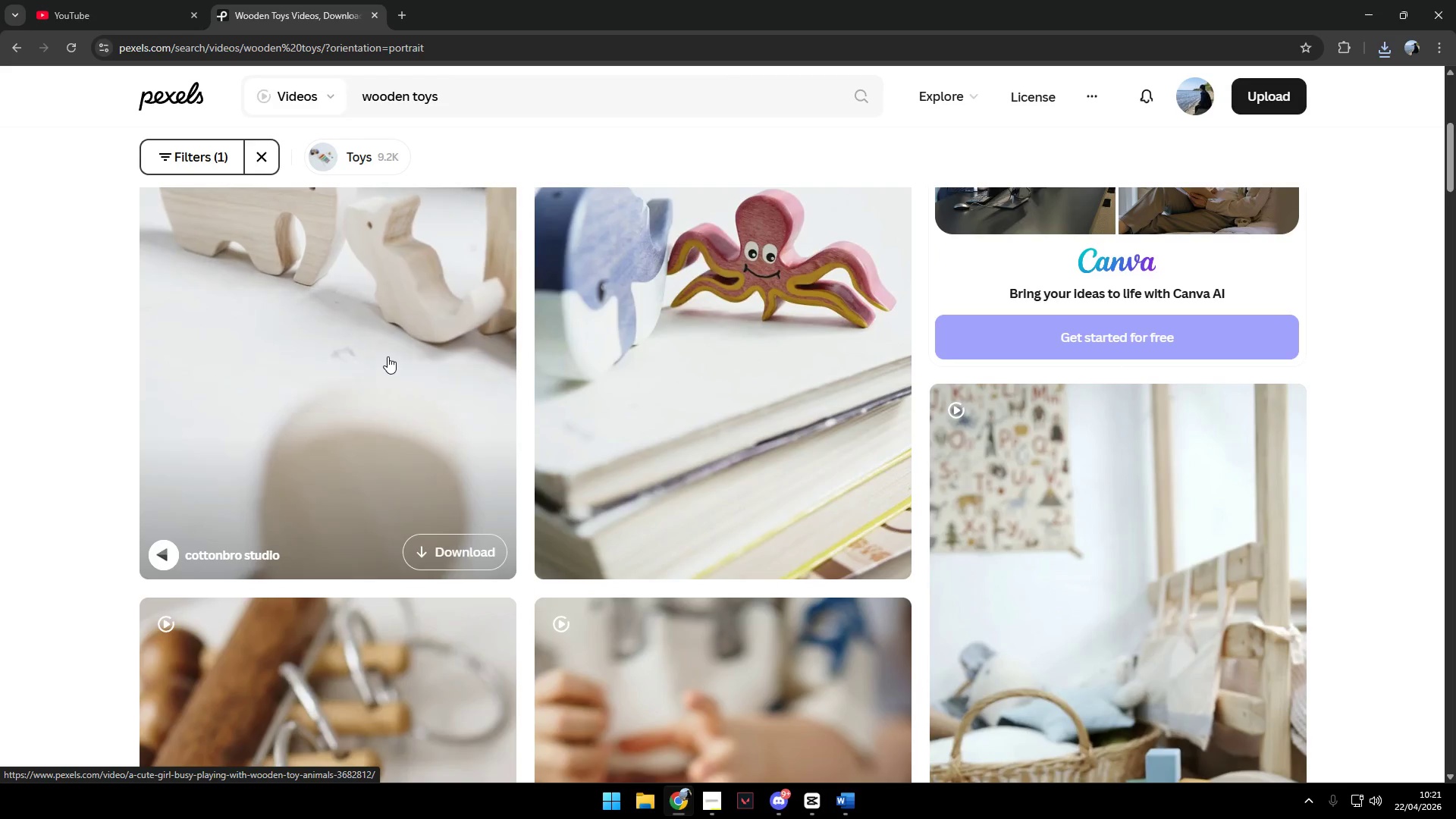 
scroll: coordinate [389, 356], scroll_direction: up, amount: 3.0
 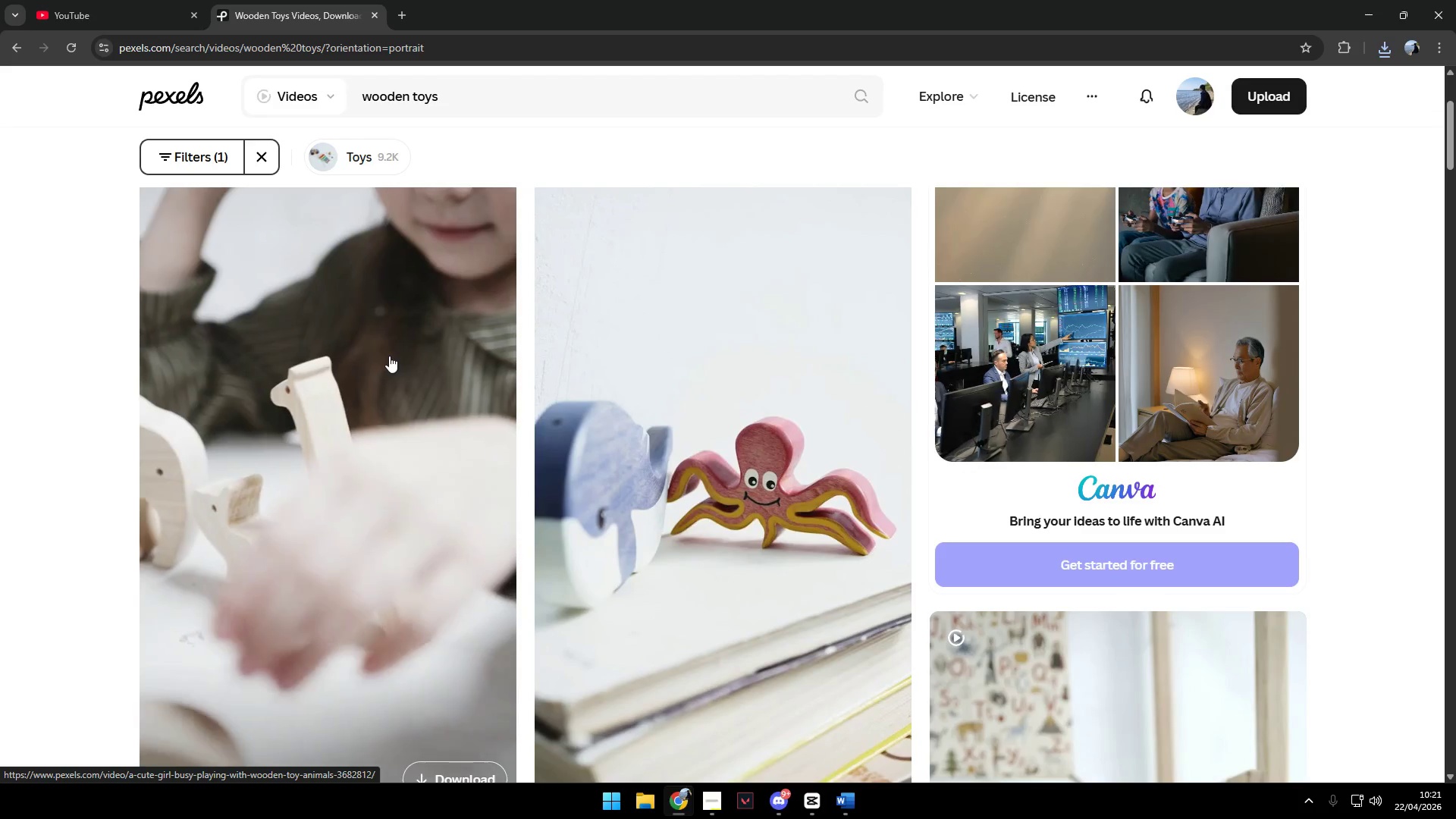 
scroll: coordinate [389, 356], scroll_direction: down, amount: 2.0
 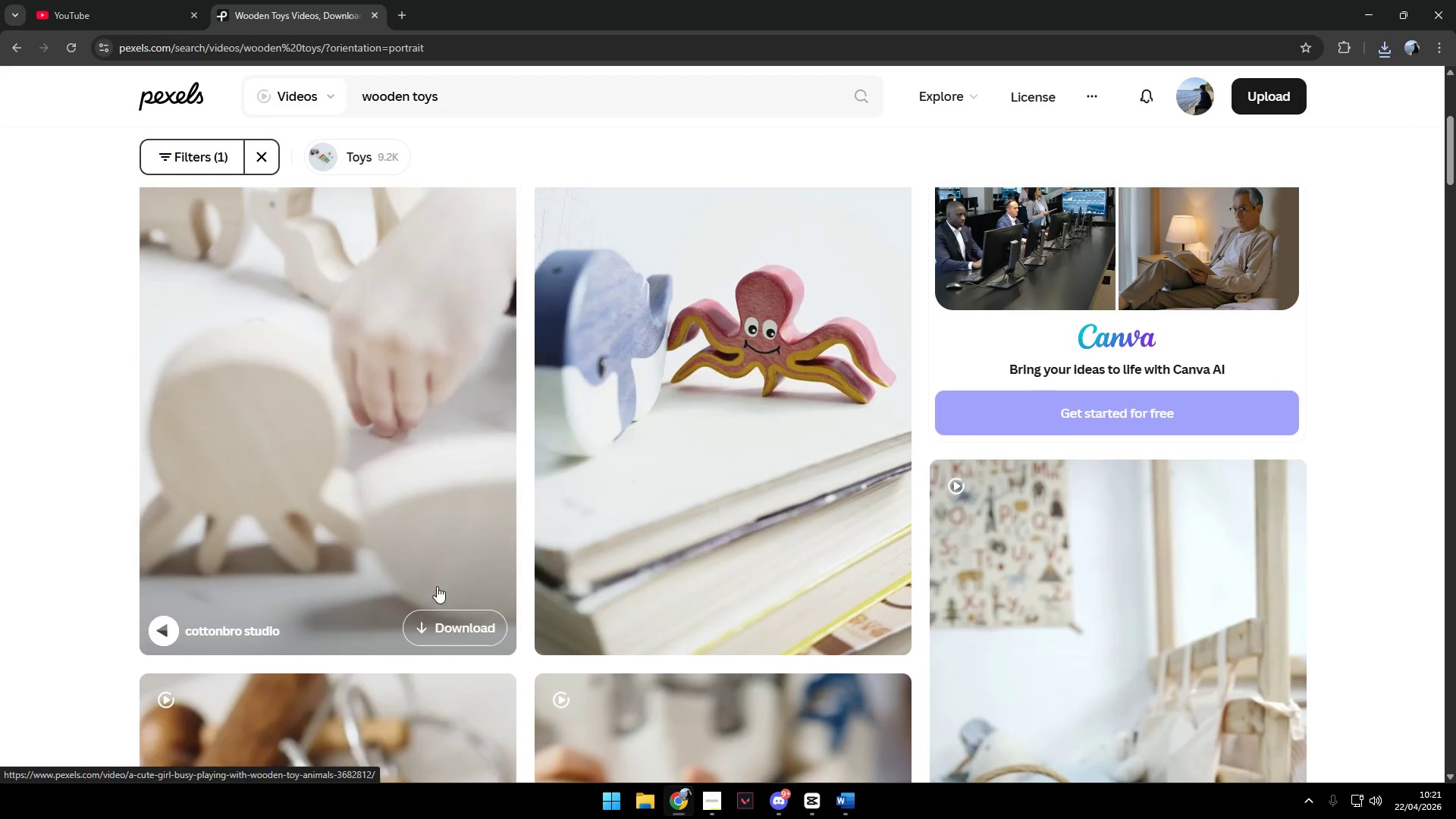 
left_click([452, 615])
 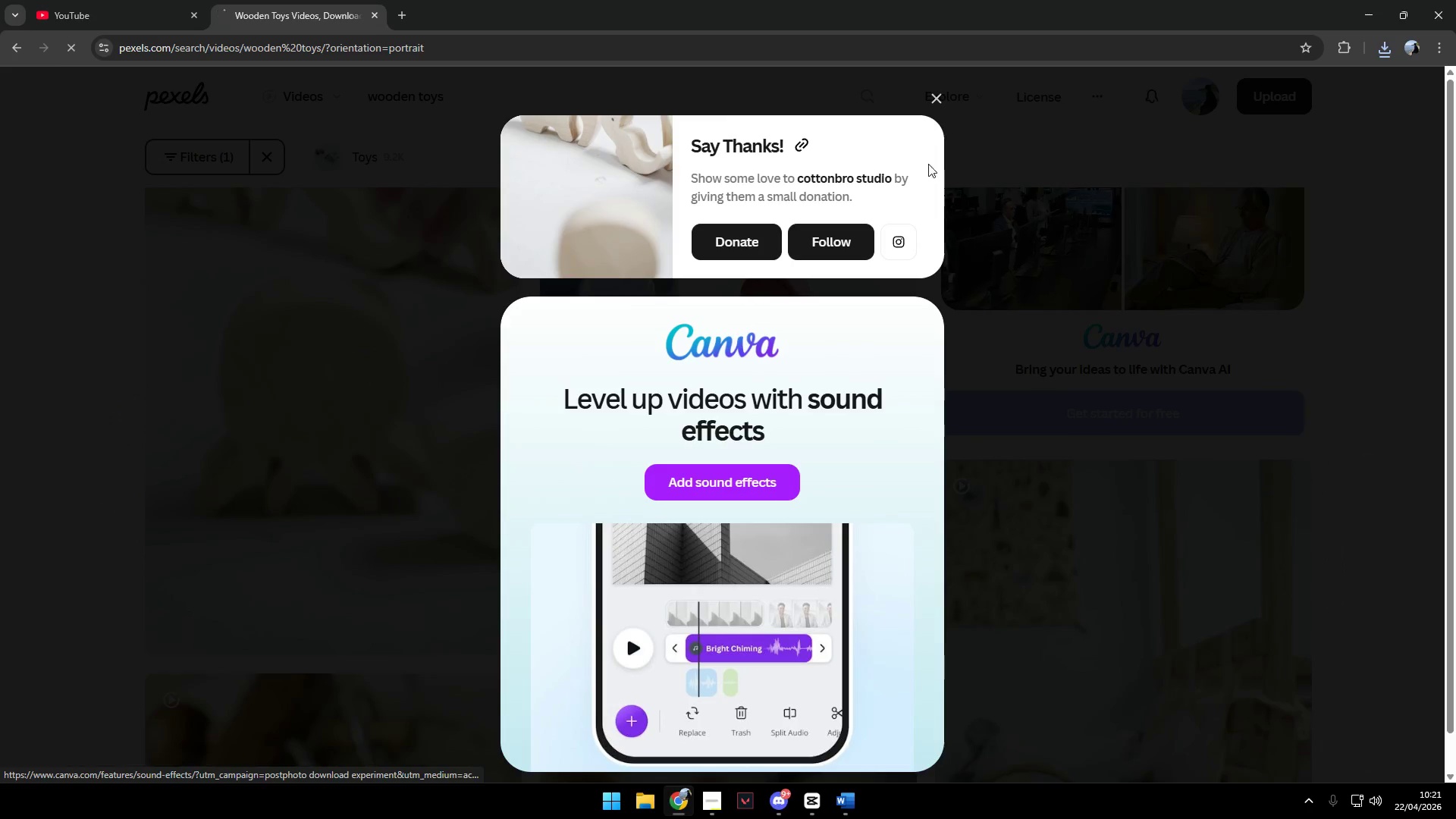 
left_click([935, 92])
 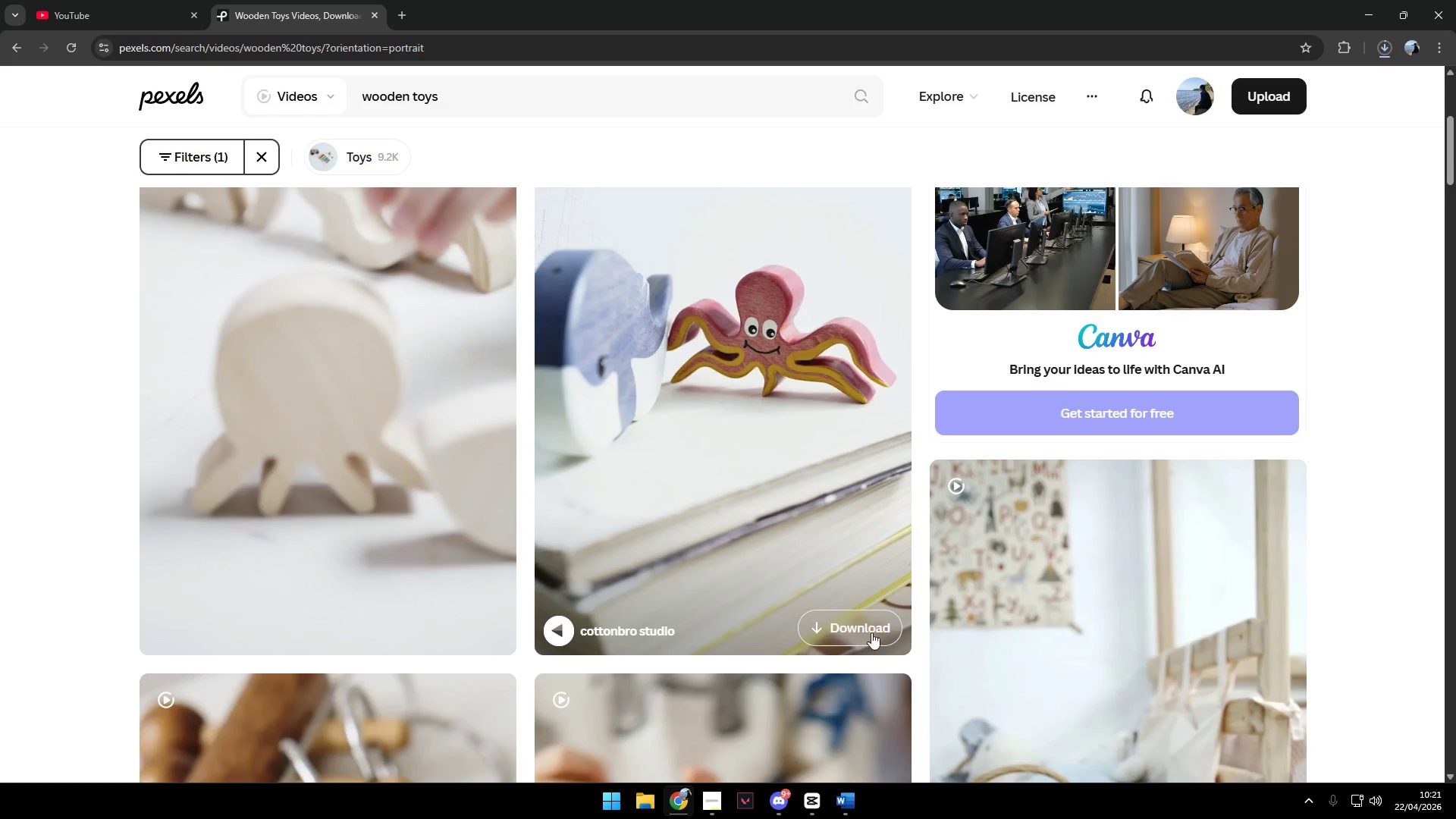 
scroll: coordinate [661, 507], scroll_direction: down, amount: 9.0
 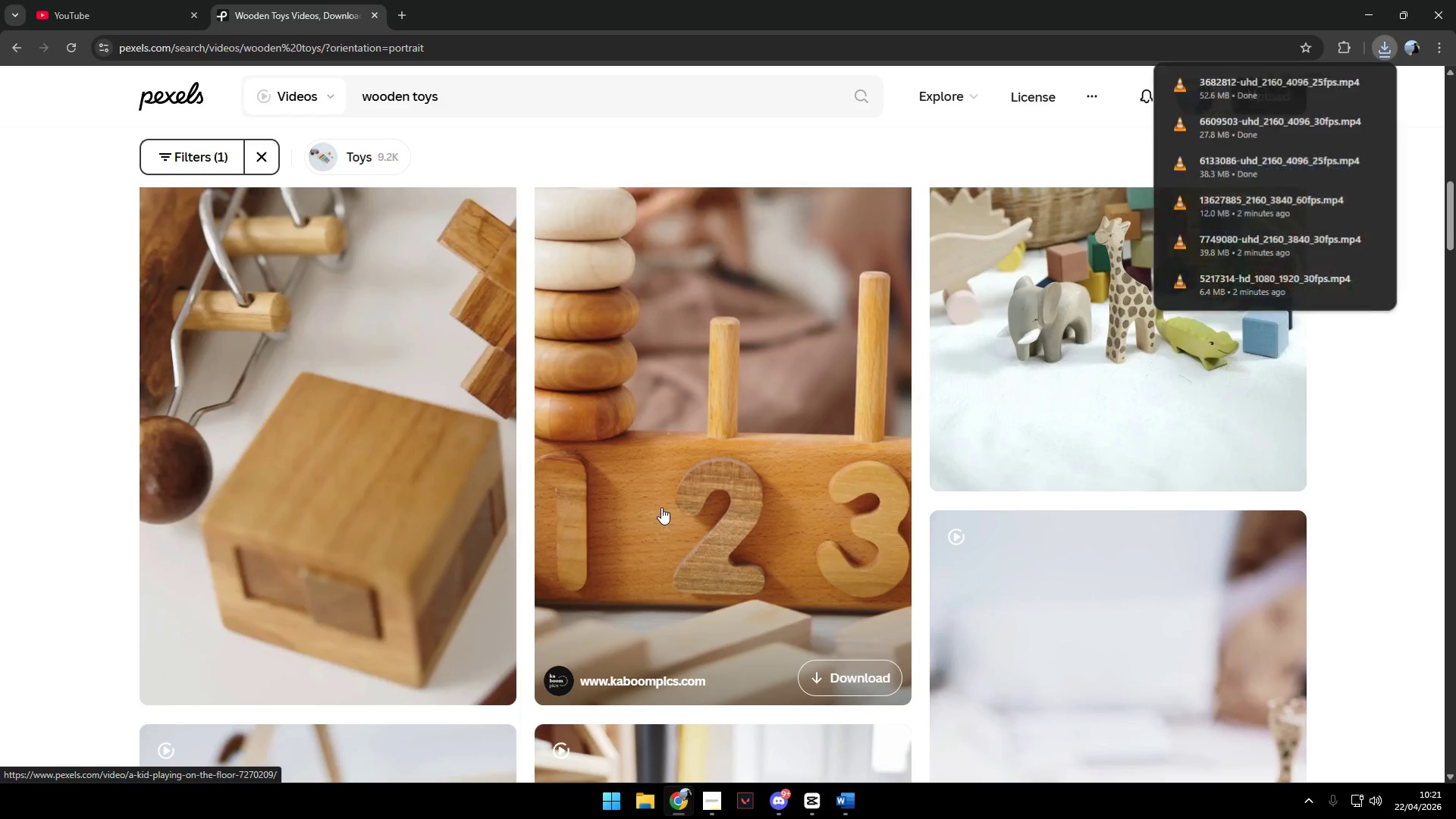 
scroll: coordinate [757, 543], scroll_direction: up, amount: 4.0
 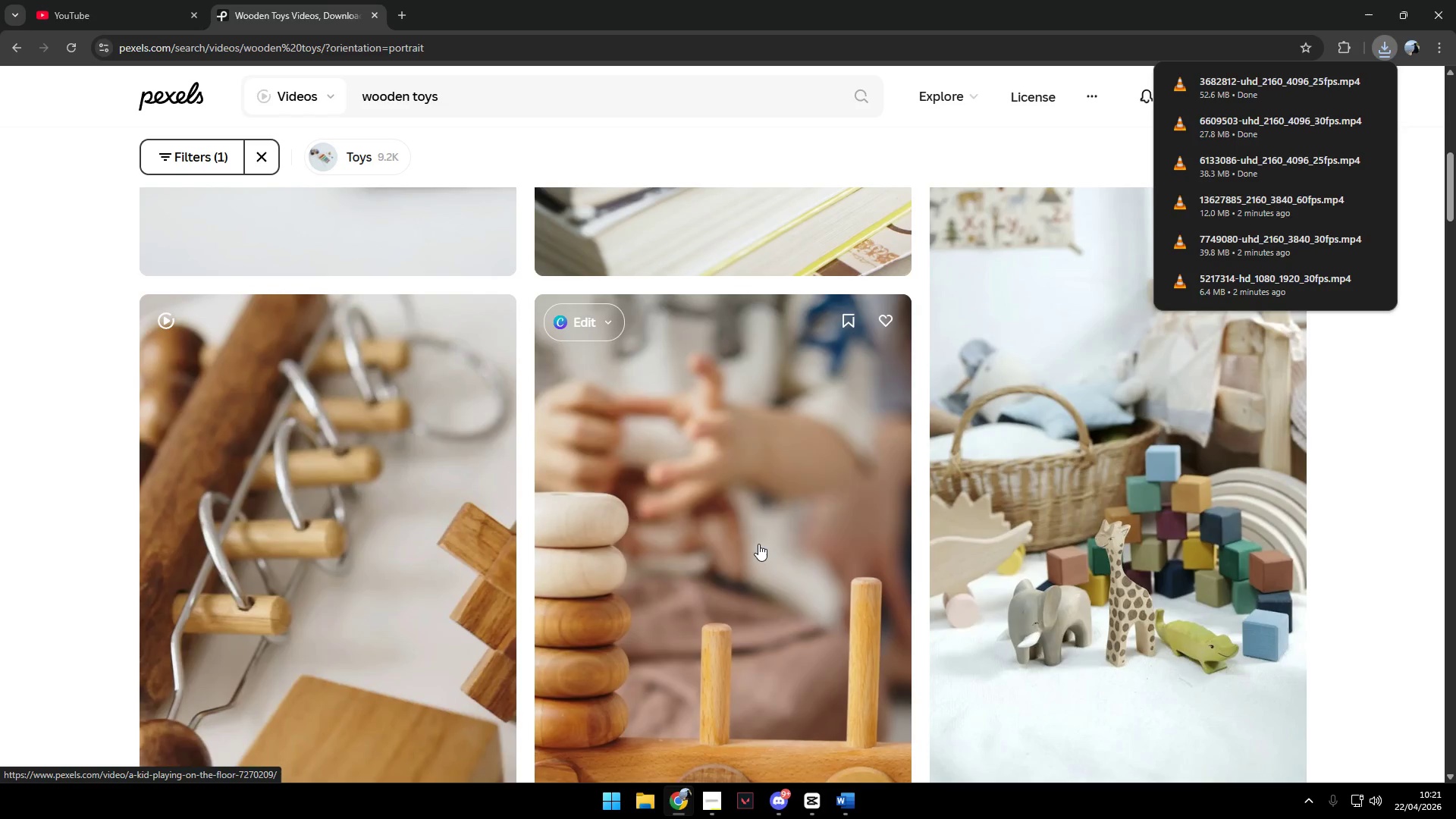 
scroll: coordinate [758, 544], scroll_direction: down, amount: 5.0
 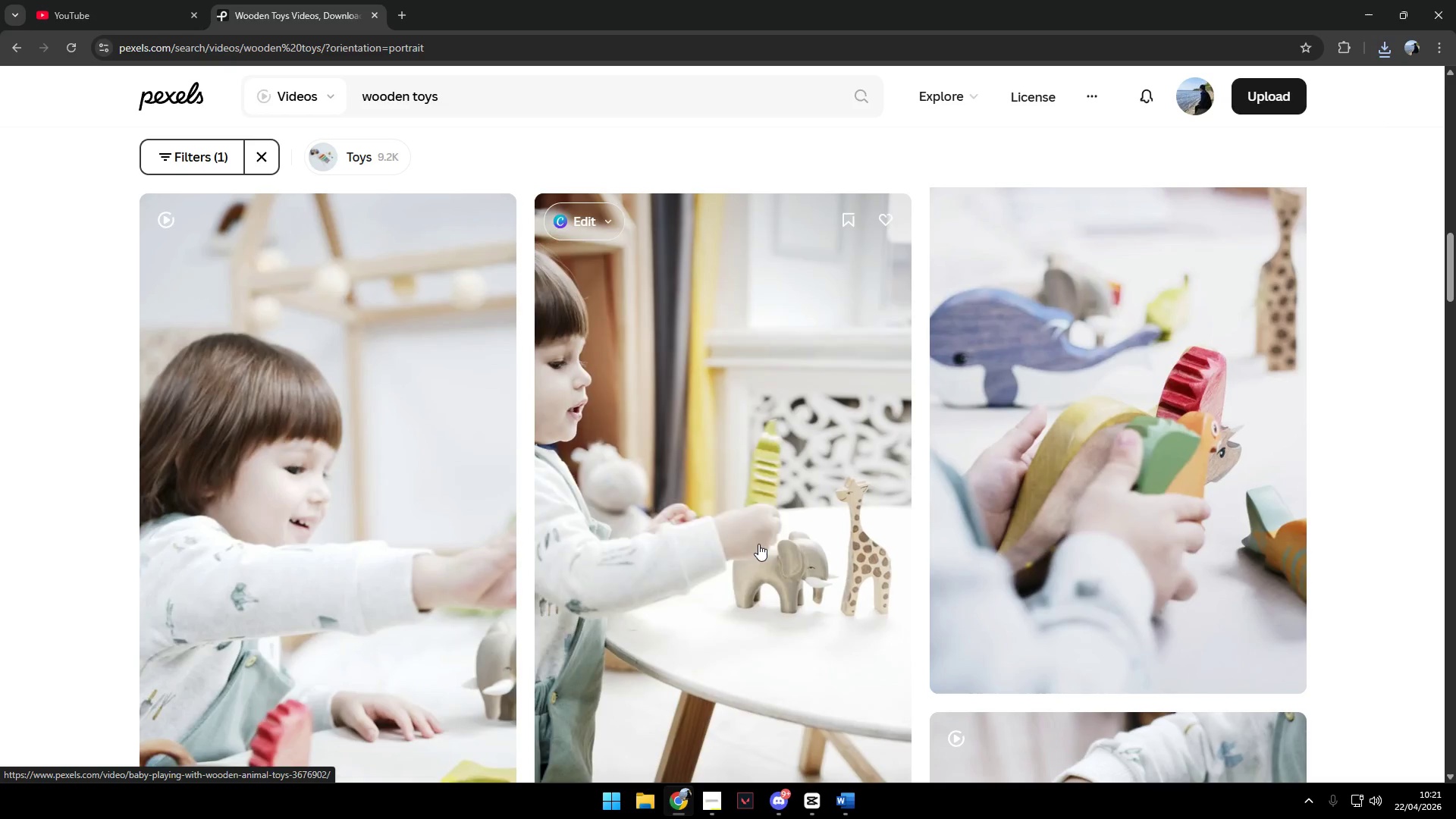 
wait(7.31)
 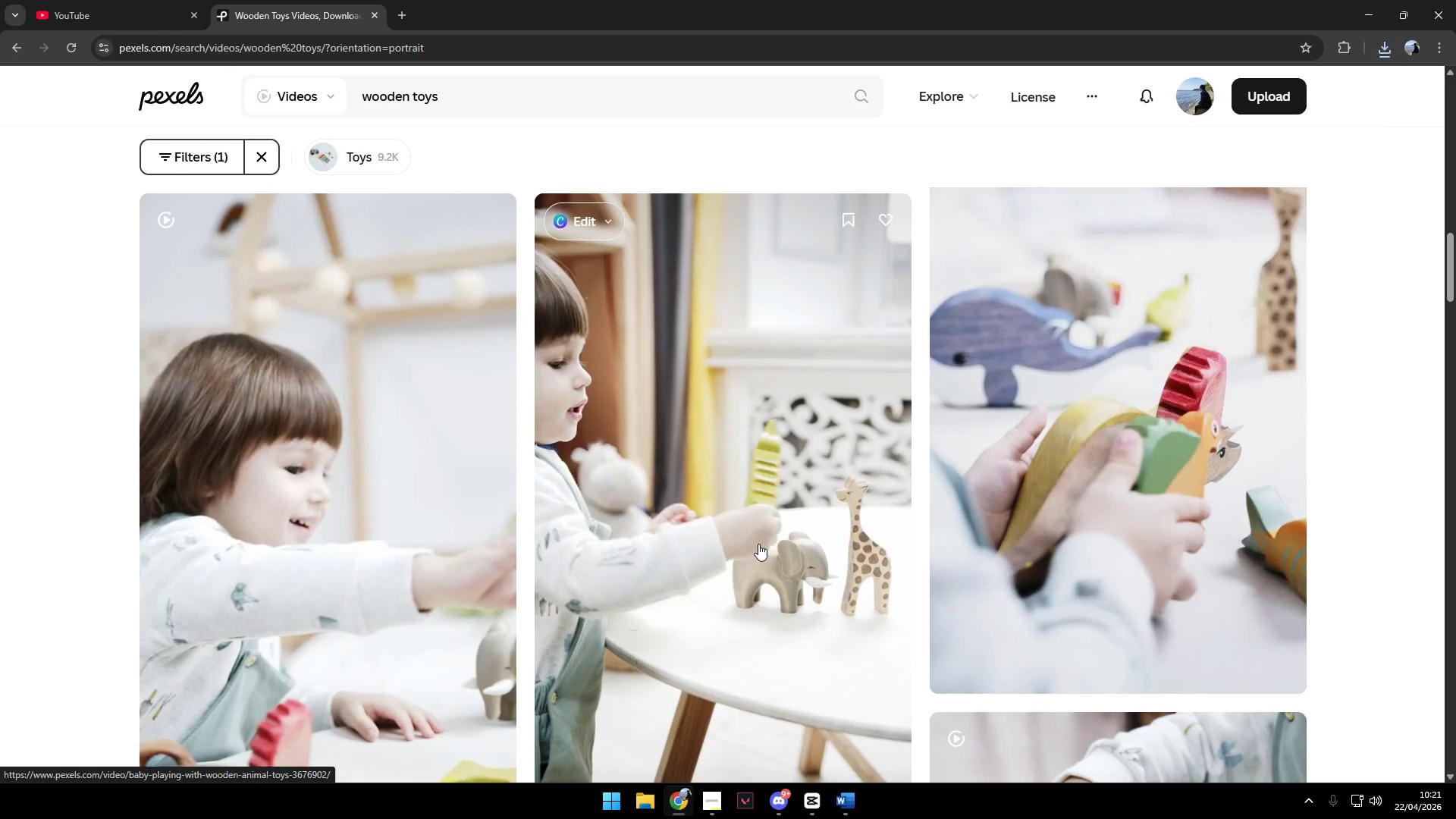 
left_click_drag(start_coordinate=[1332, 435], to_coordinate=[1338, 435])
 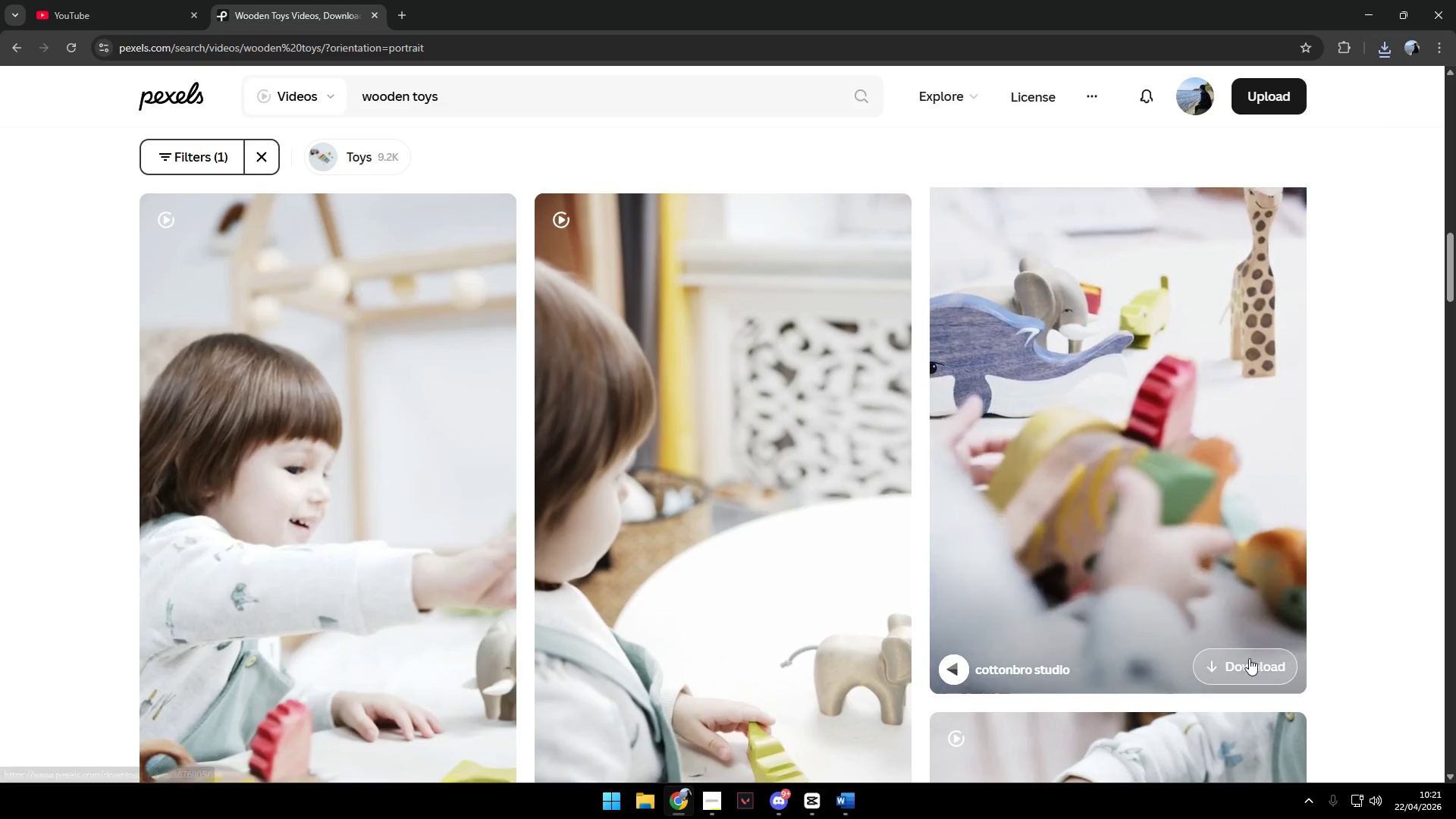 
left_click([1258, 655])
 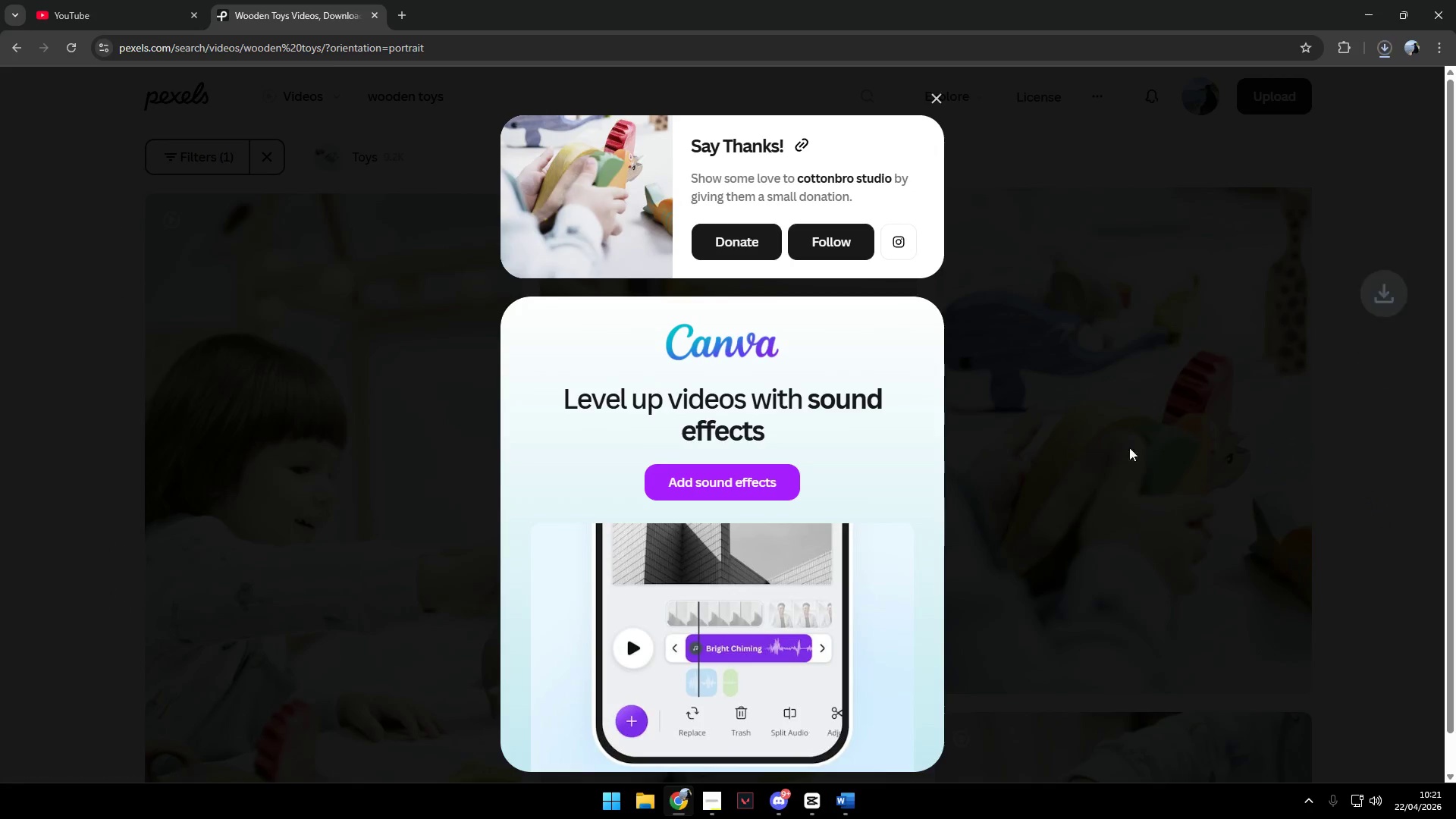 
left_click([1307, 430])
 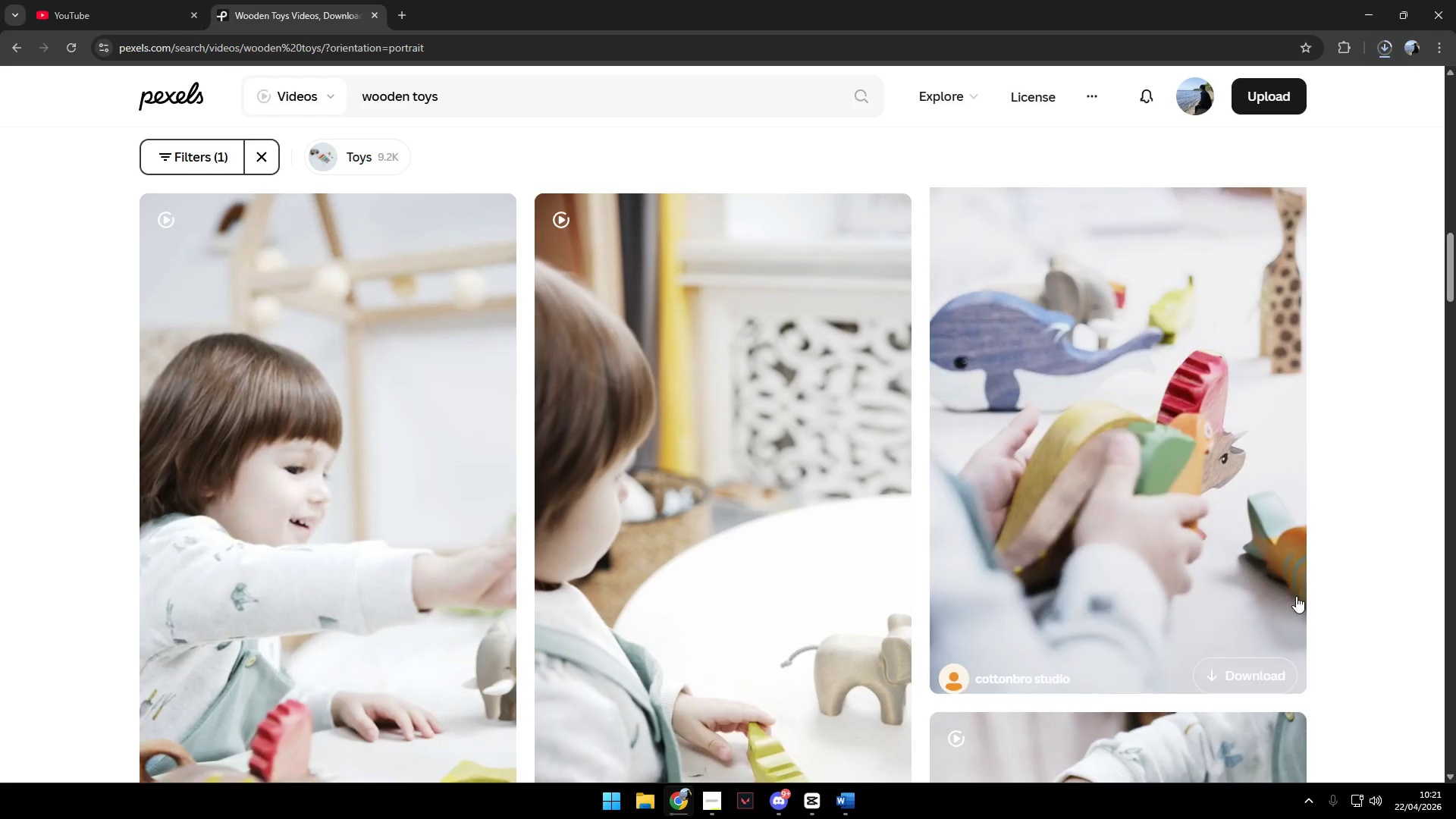 
scroll: coordinate [1219, 548], scroll_direction: down, amount: 6.0
 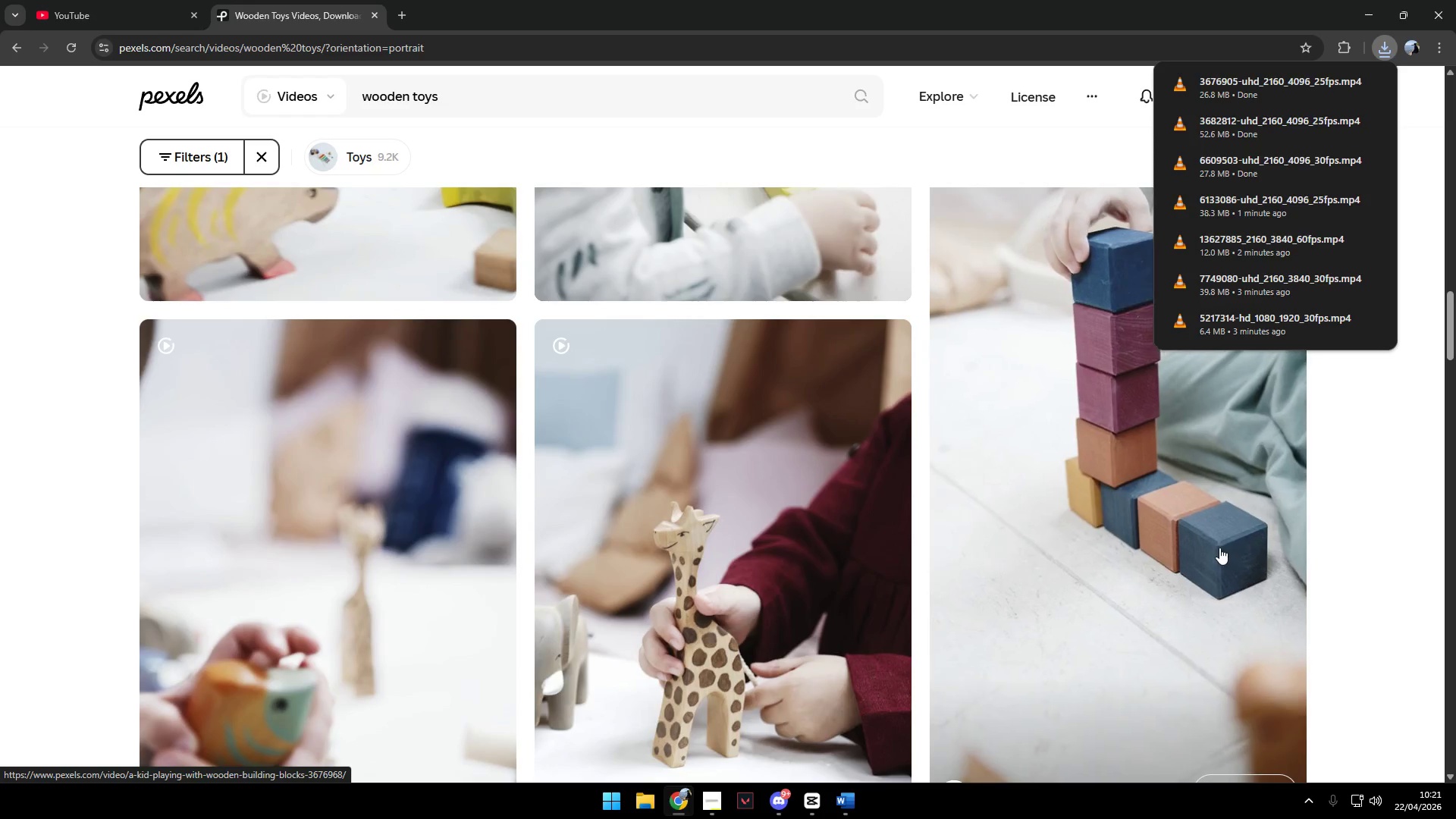 
left_click([1349, 566])
 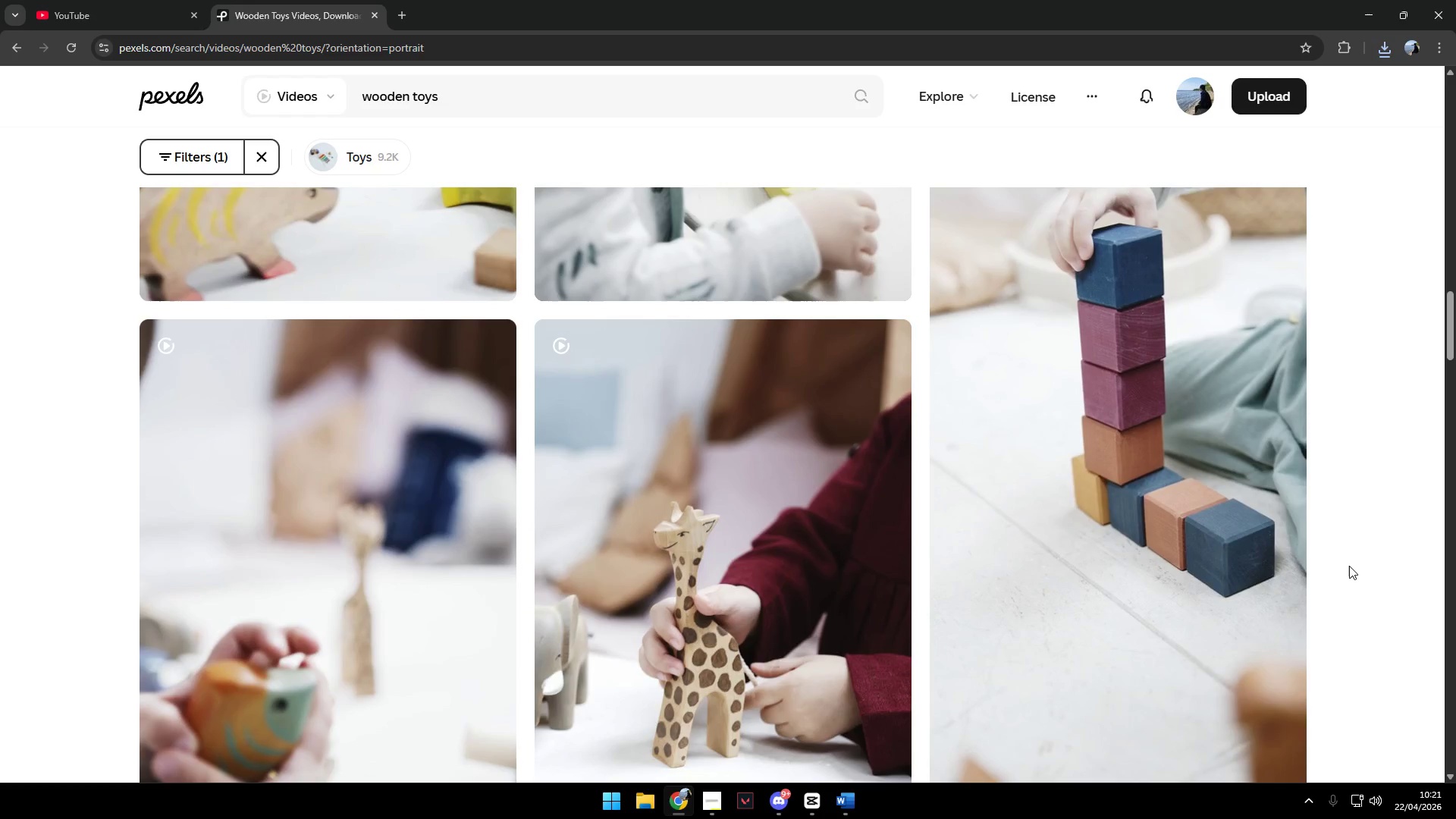 
key(Alt+AltLeft)
 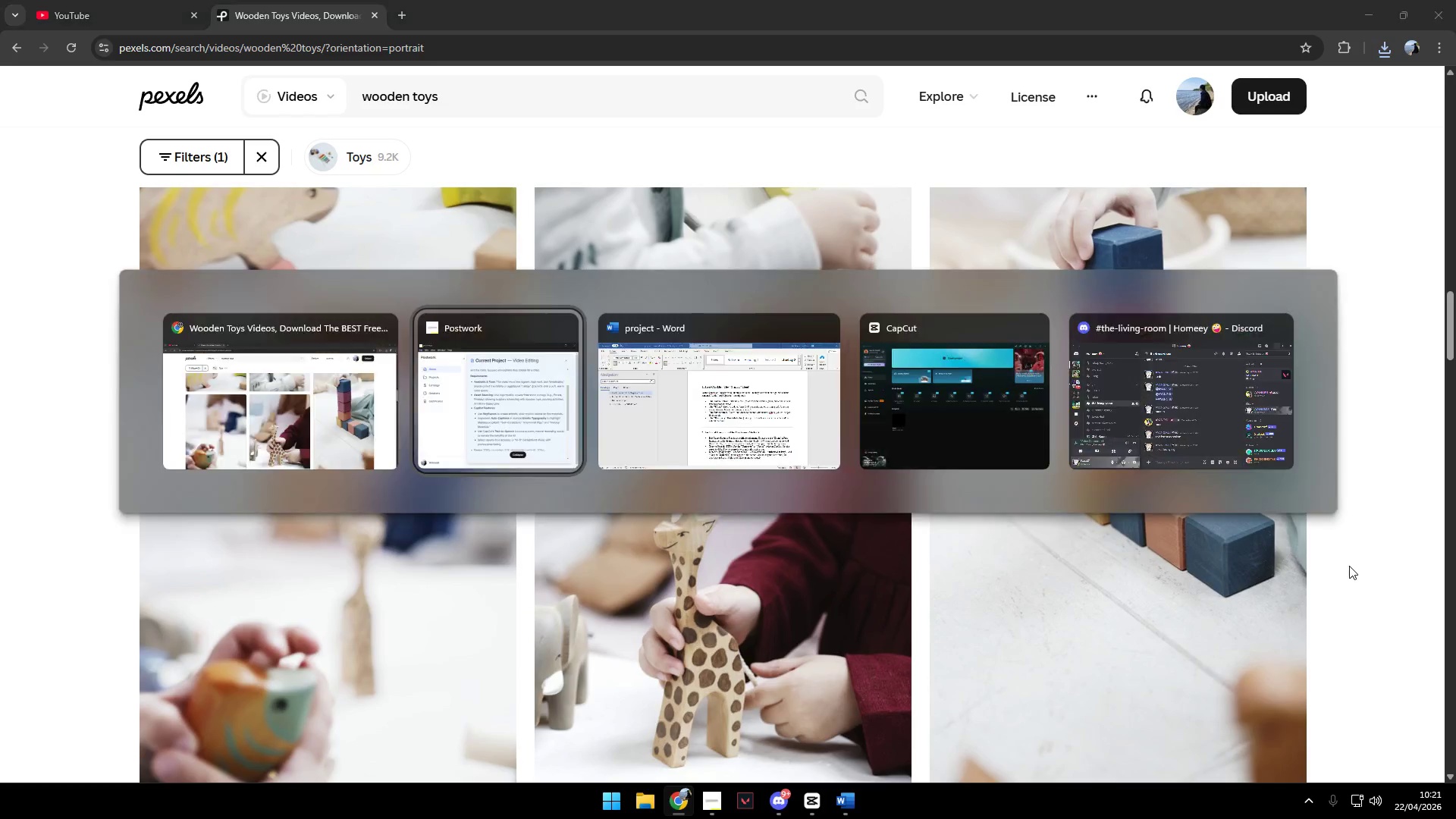 
key(Alt+Tab)